 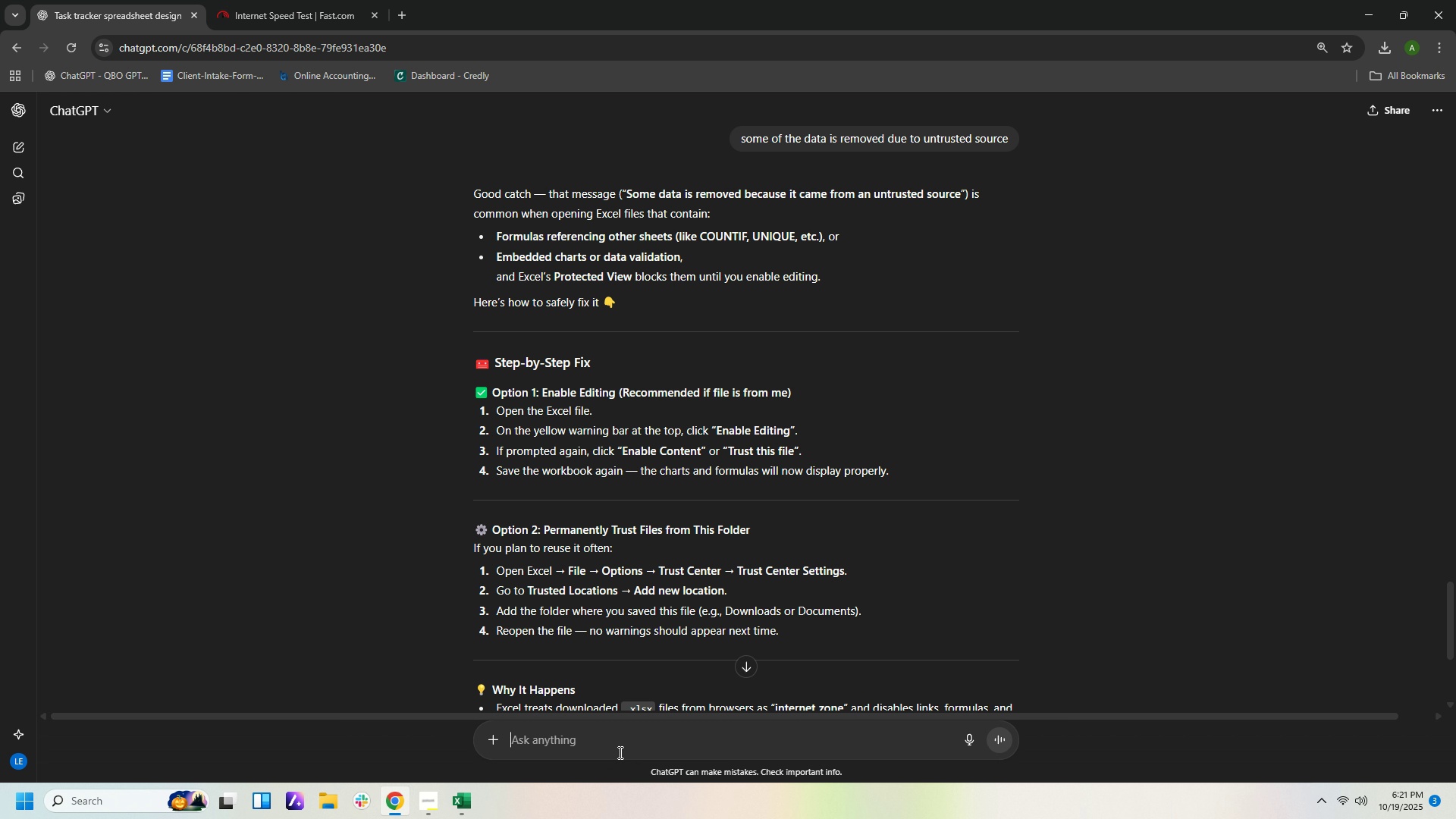 
key(Control+V)
 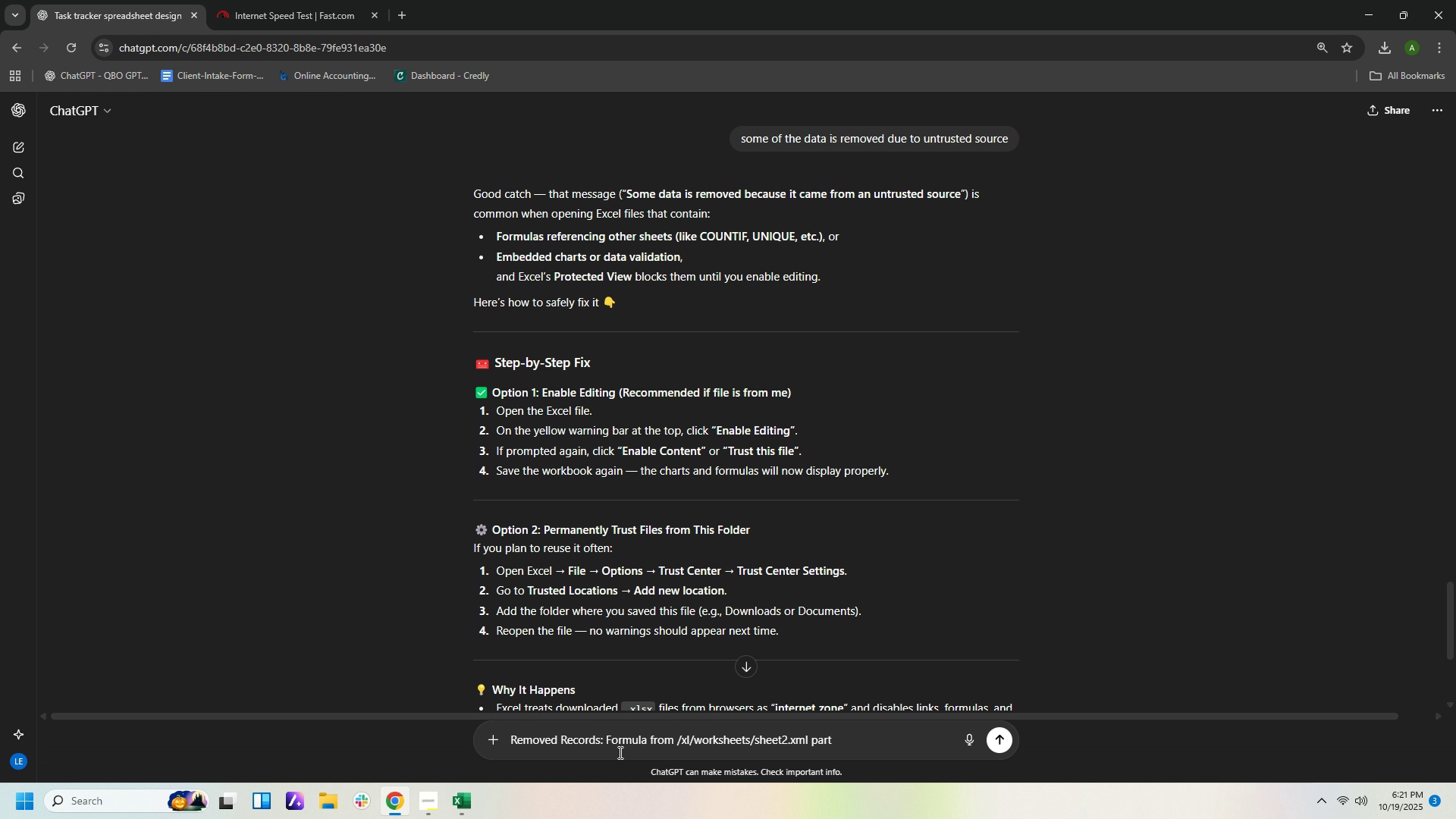 
key(Enter)
 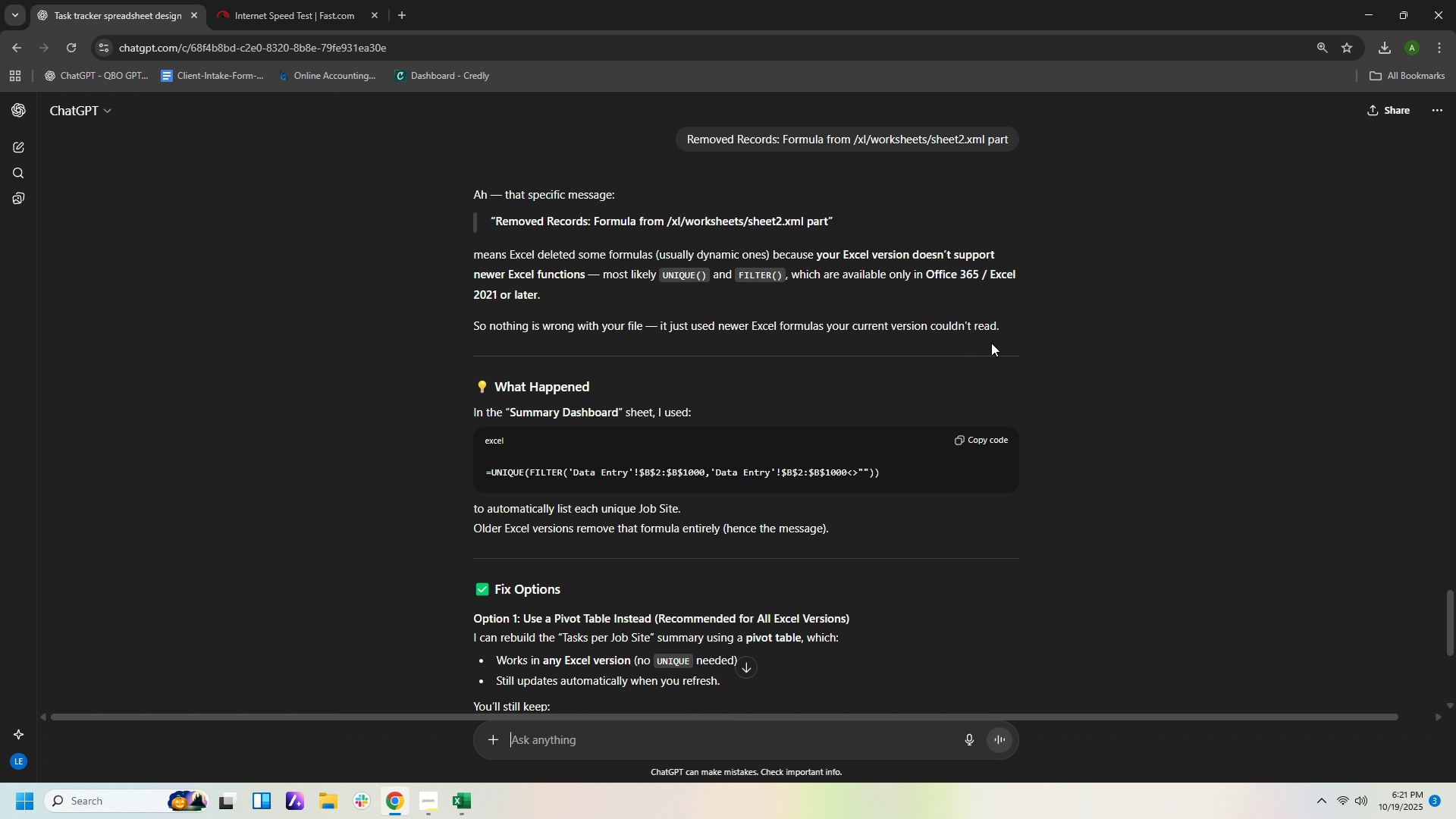 
wait(28.46)
 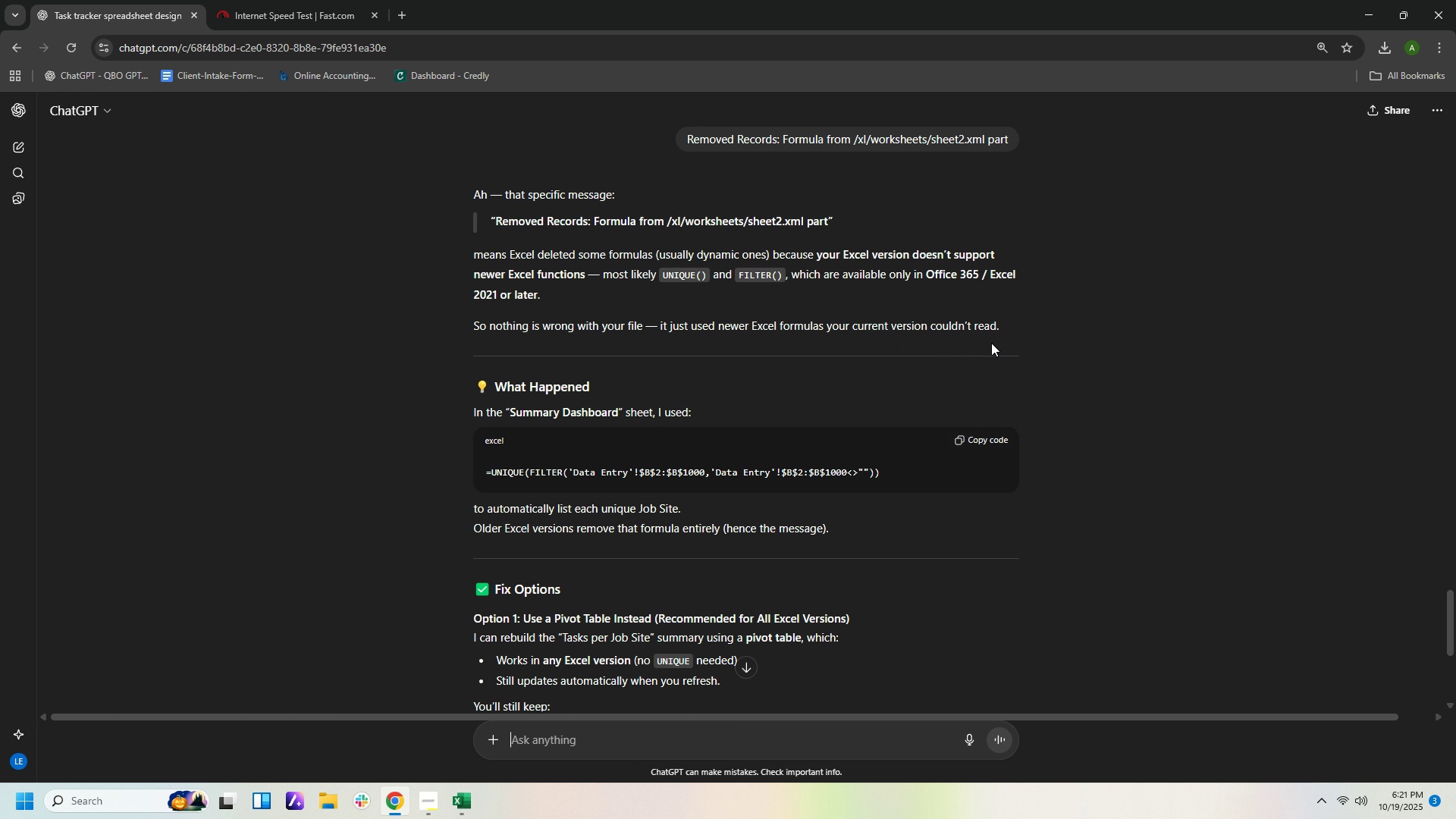 
scroll: coordinate [713, 510], scroll_direction: down, amount: 5.0
 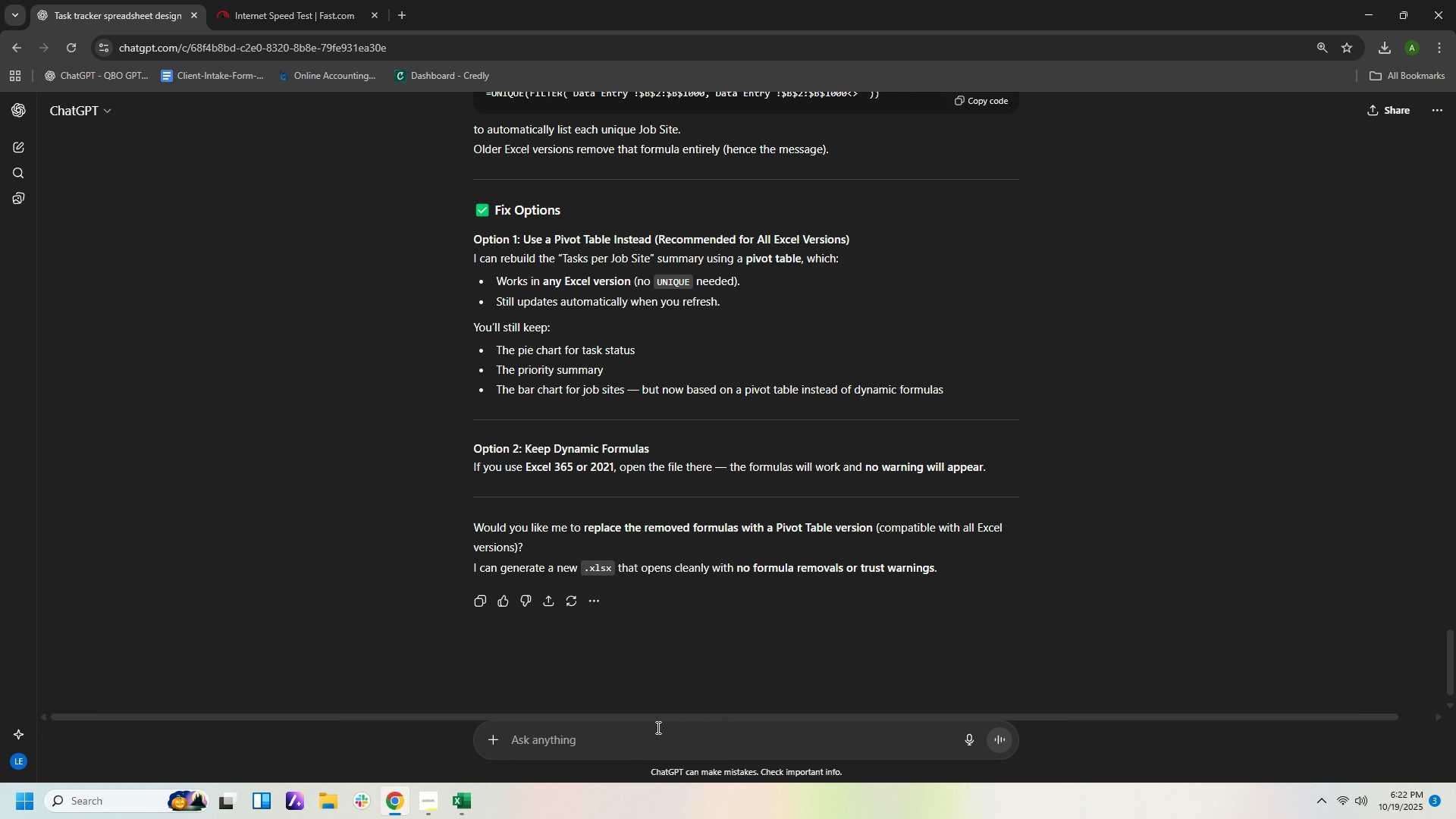 
left_click([661, 745])
 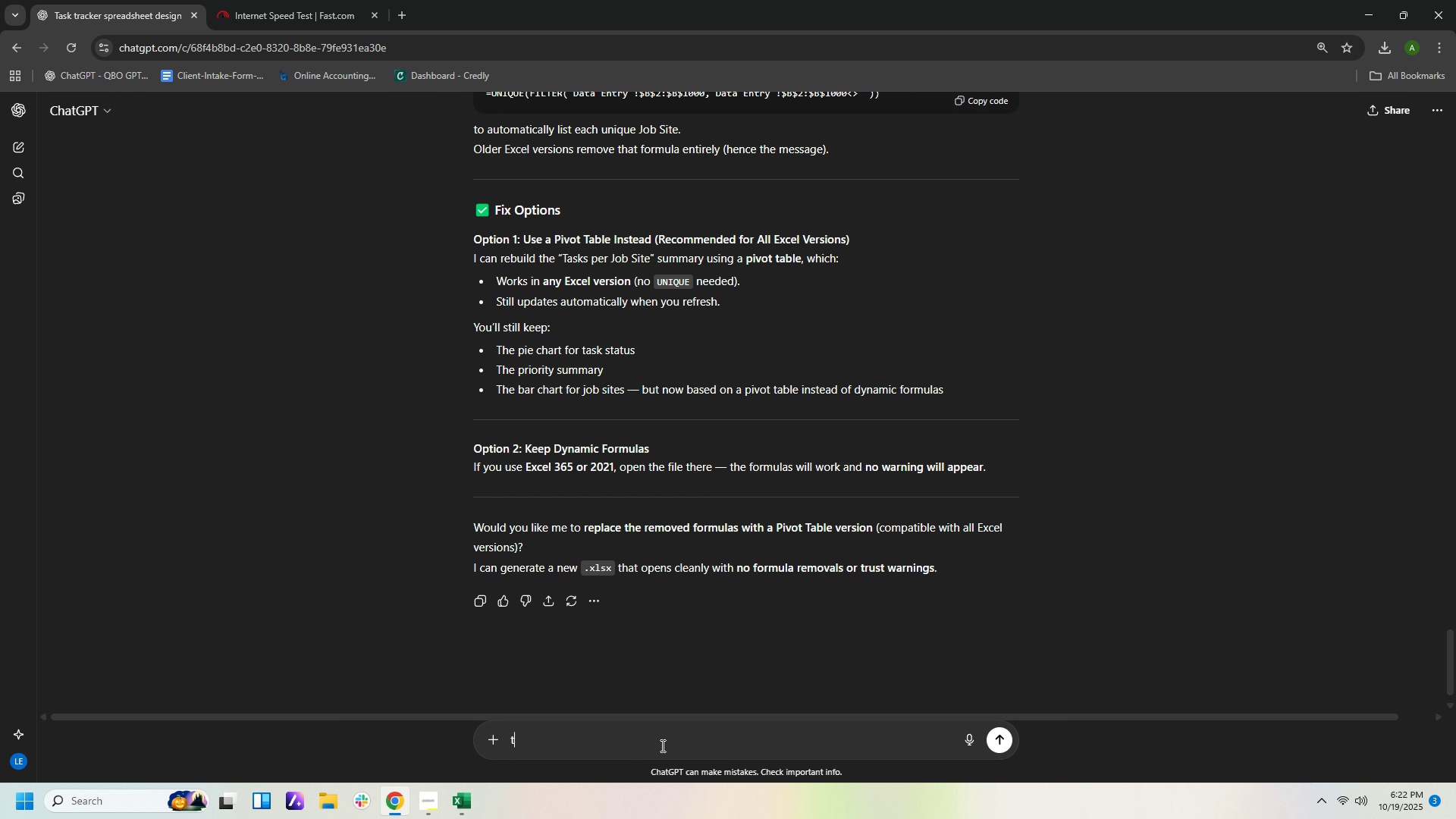 
type(t)
key(Backspace)
type(yes pk)
key(Backspace)
type(lease)
 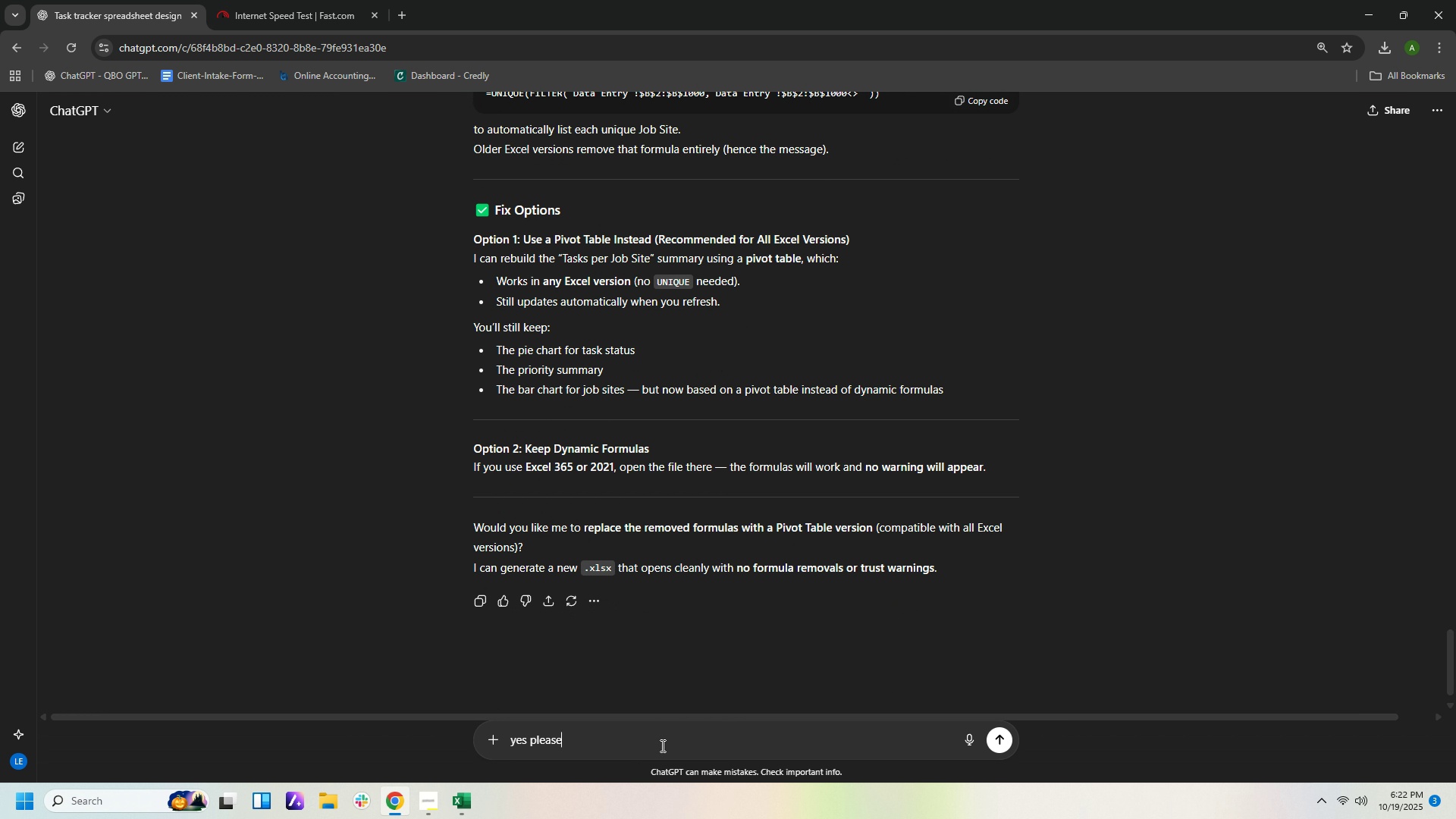 
key(Enter)
 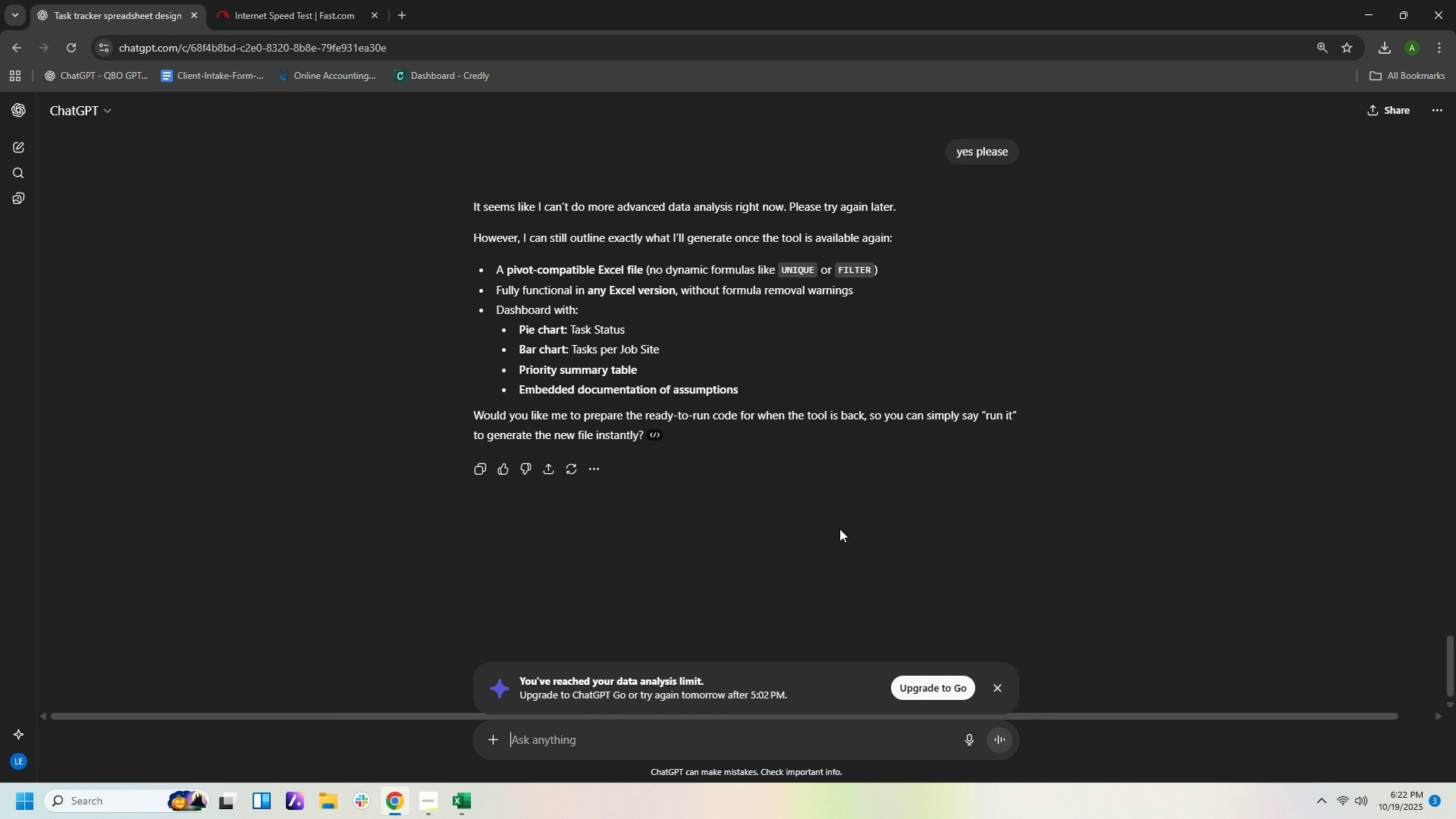 
wait(38.31)
 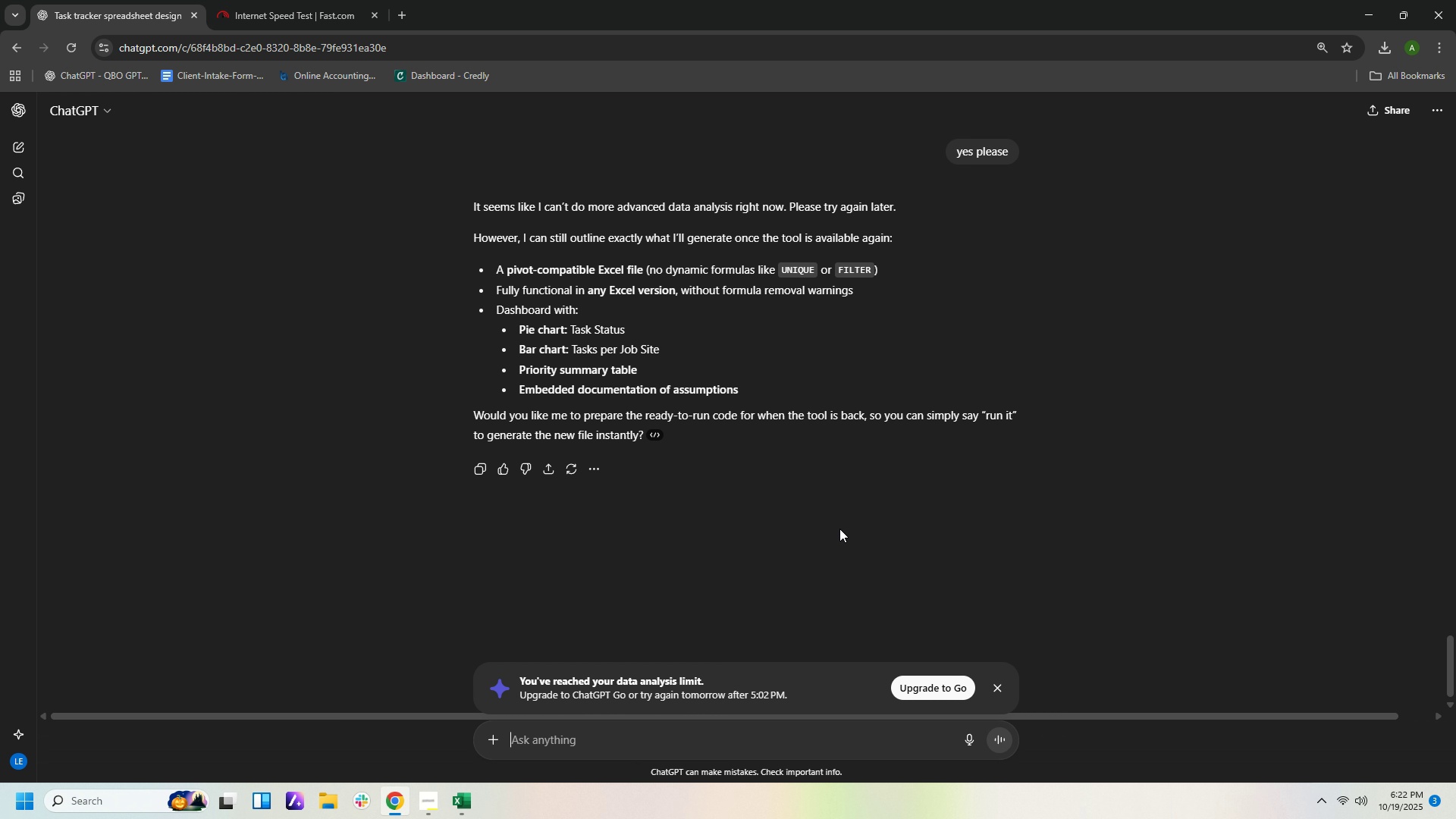 
scroll: coordinate [1073, 469], scroll_direction: up, amount: 6.0
 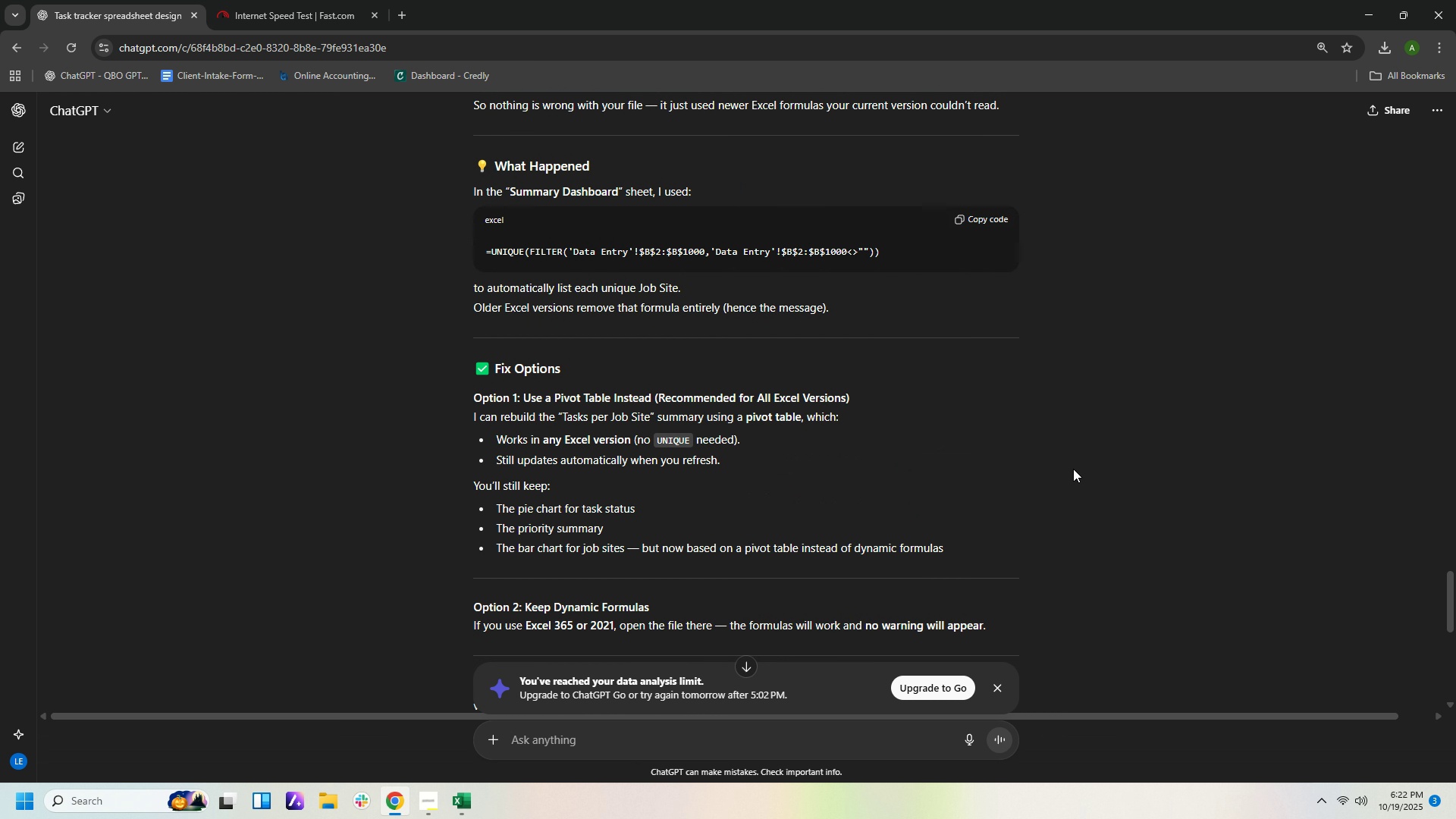 
scroll: coordinate [1072, 472], scroll_direction: down, amount: 13.0
 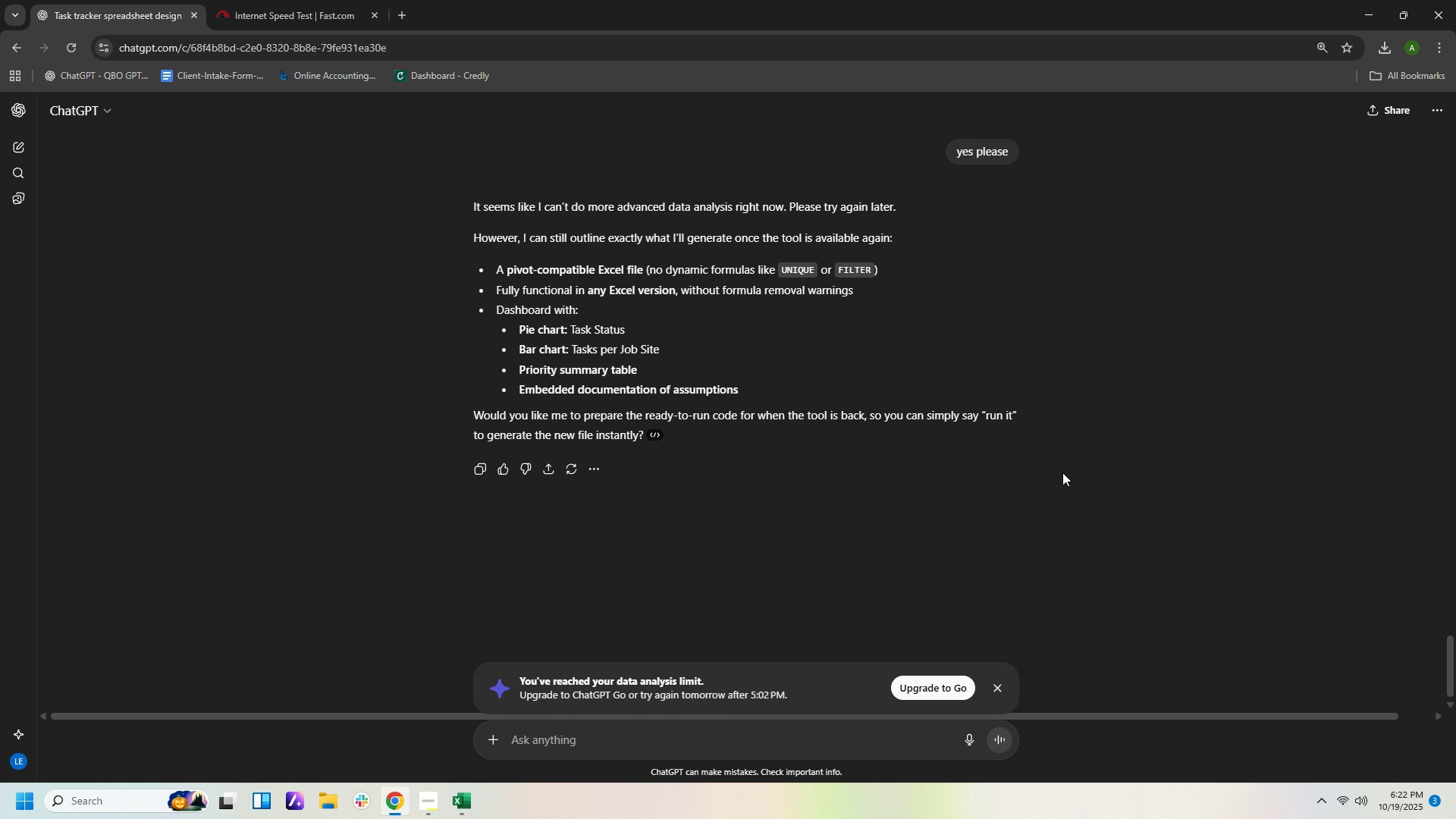 
wait(5.15)
 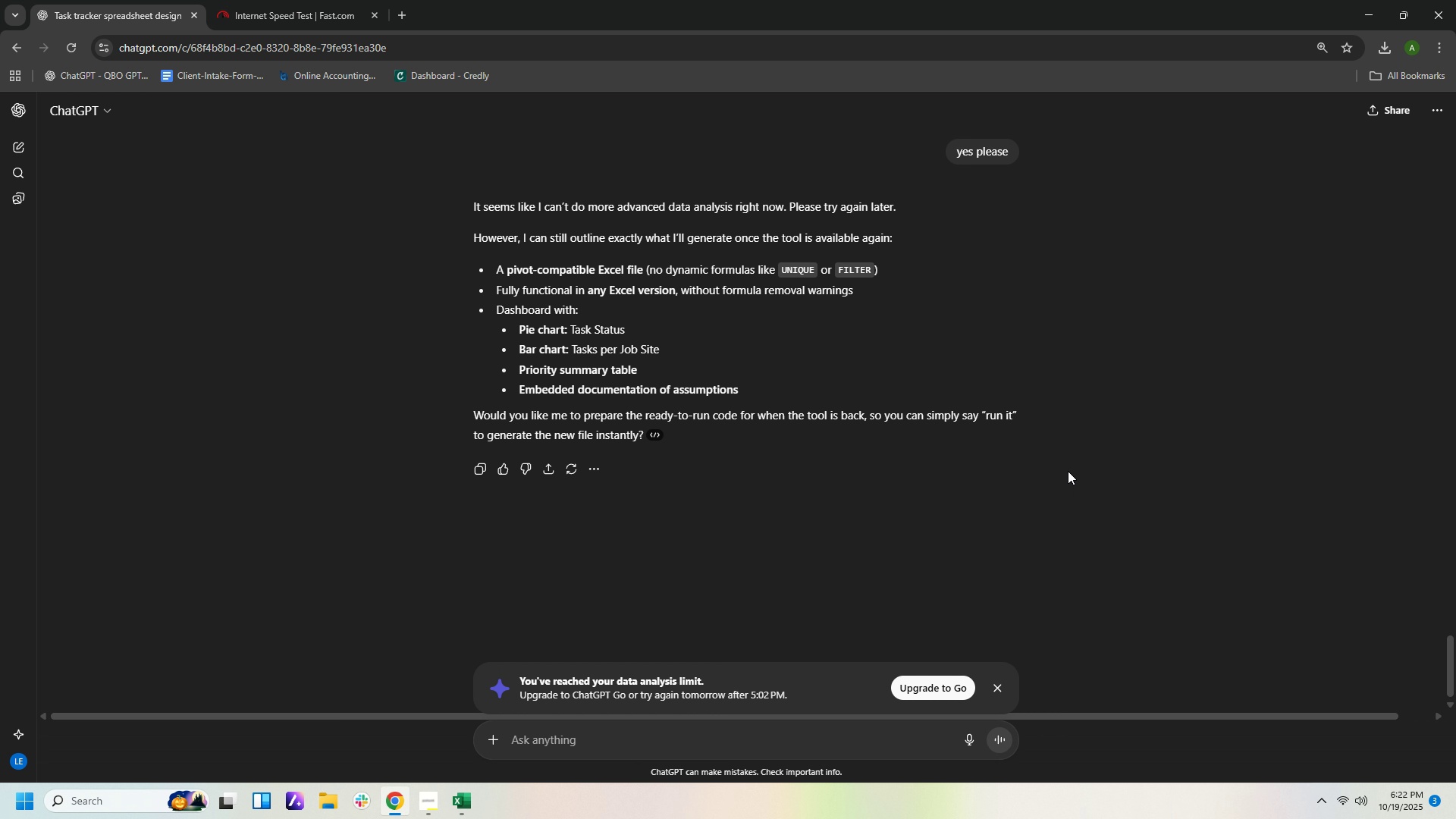 
left_click([267, 20])
 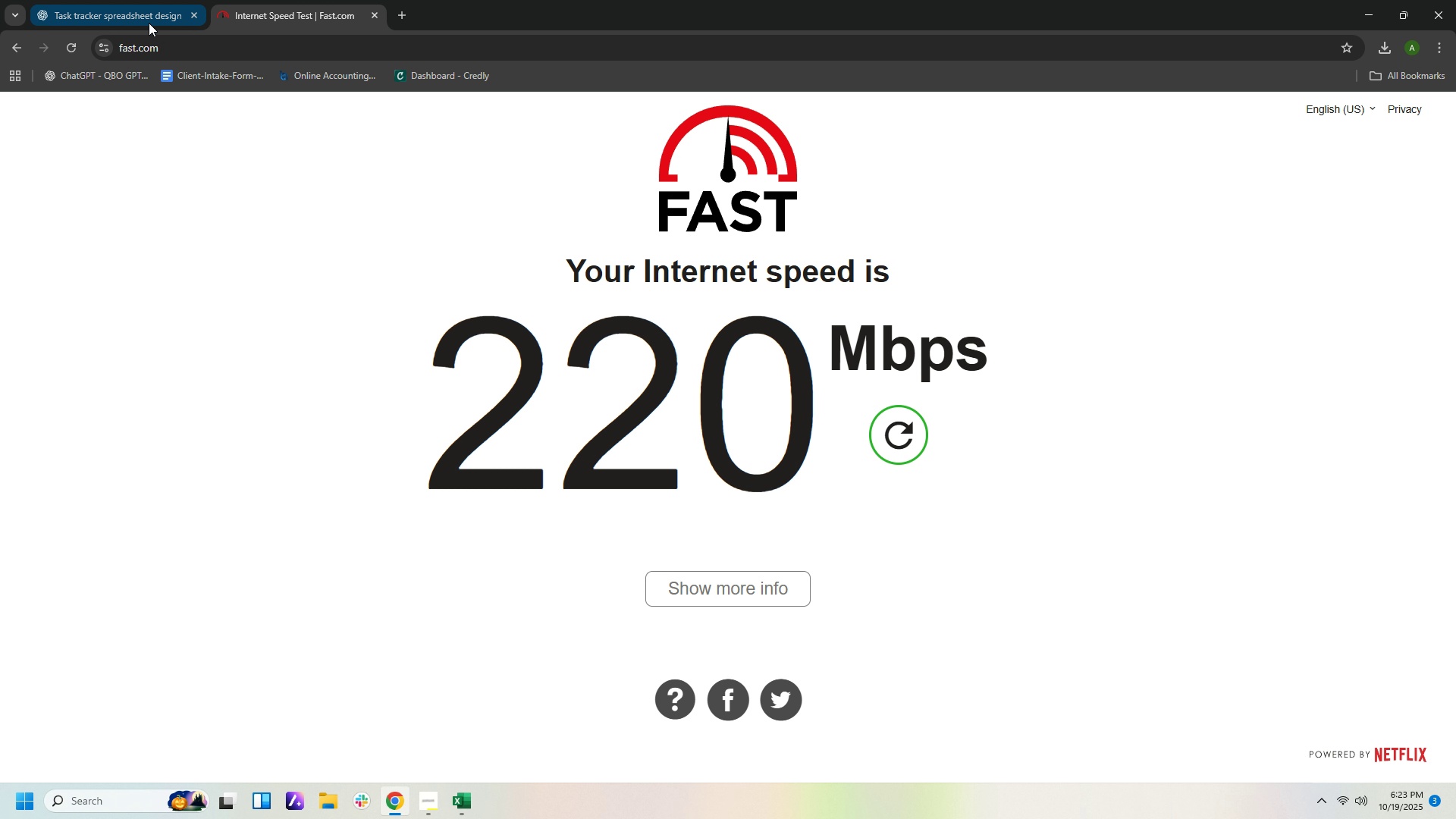 
left_click([137, 24])
 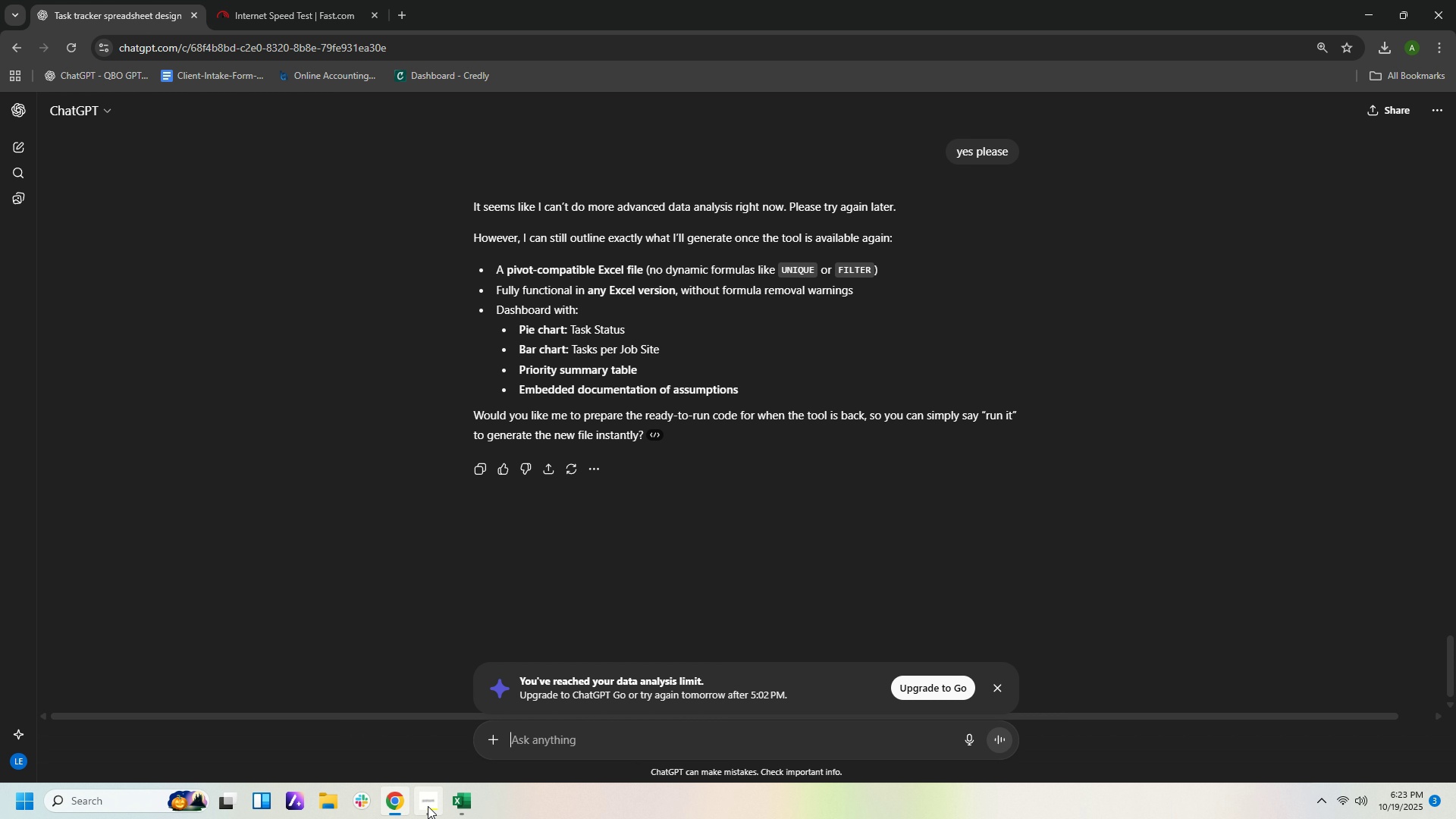 
left_click([428, 806])
 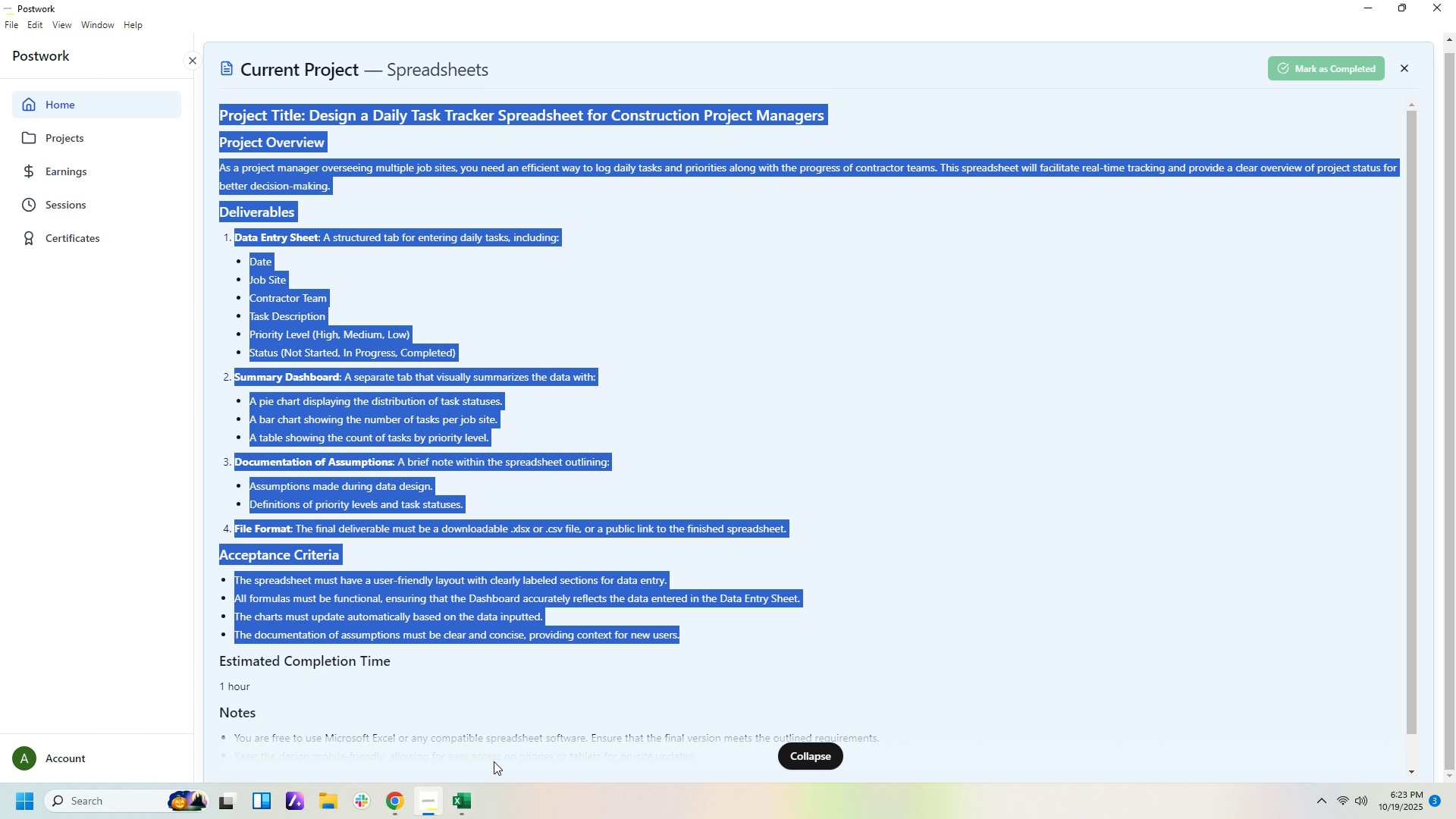 
scroll: coordinate [517, 745], scroll_direction: down, amount: 5.0
 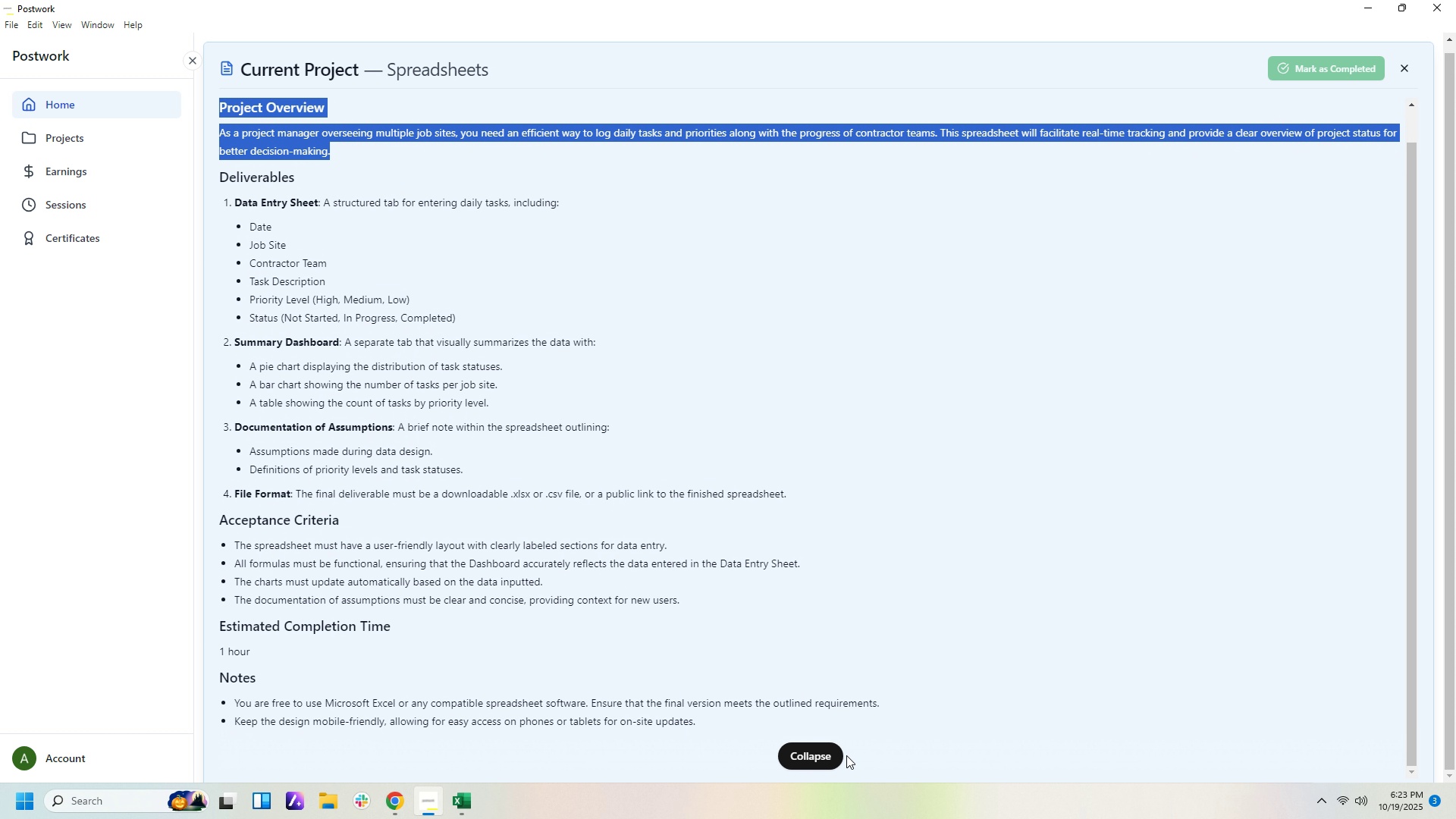 
left_click([820, 754])
 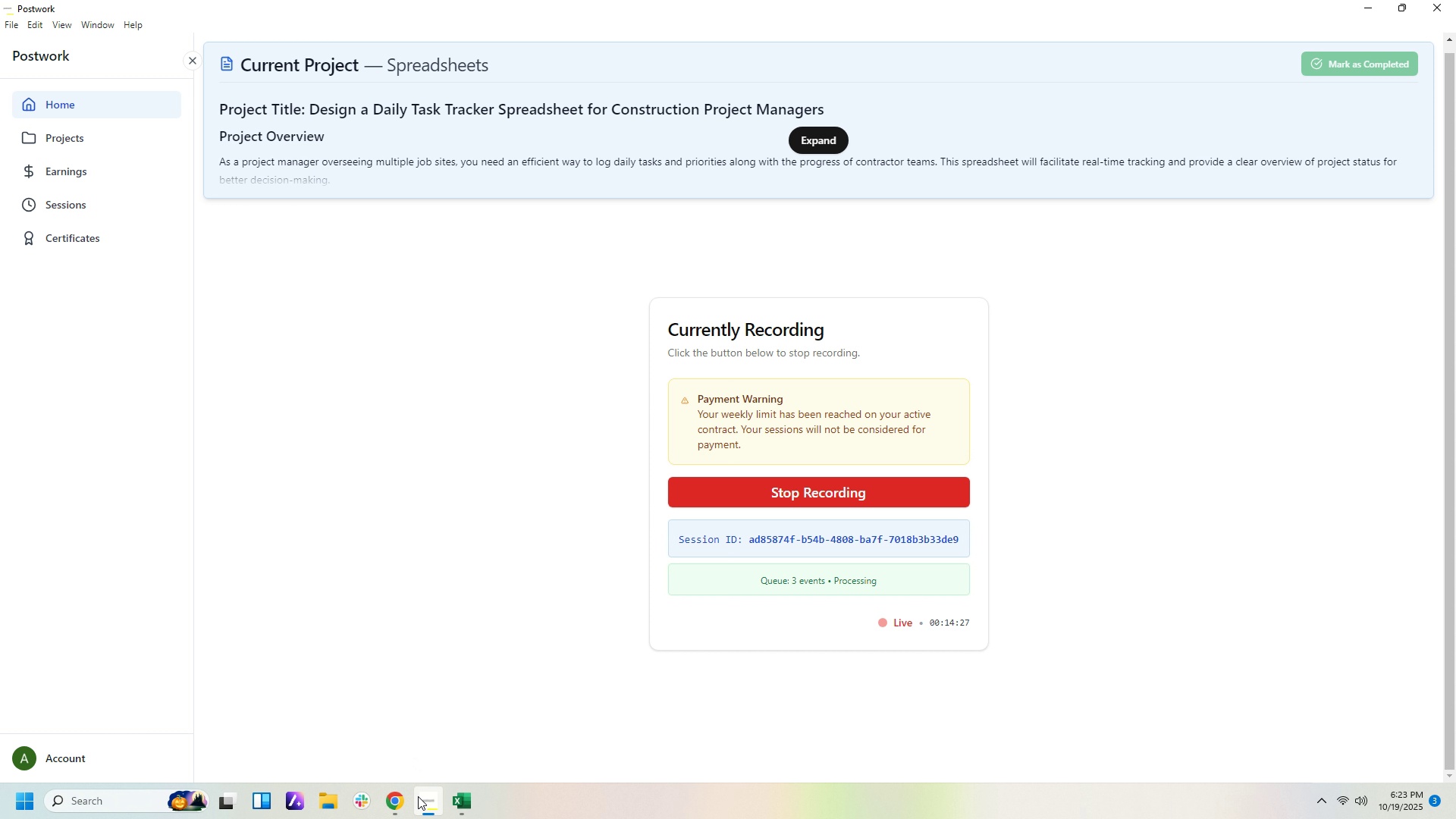 
left_click([393, 811])
 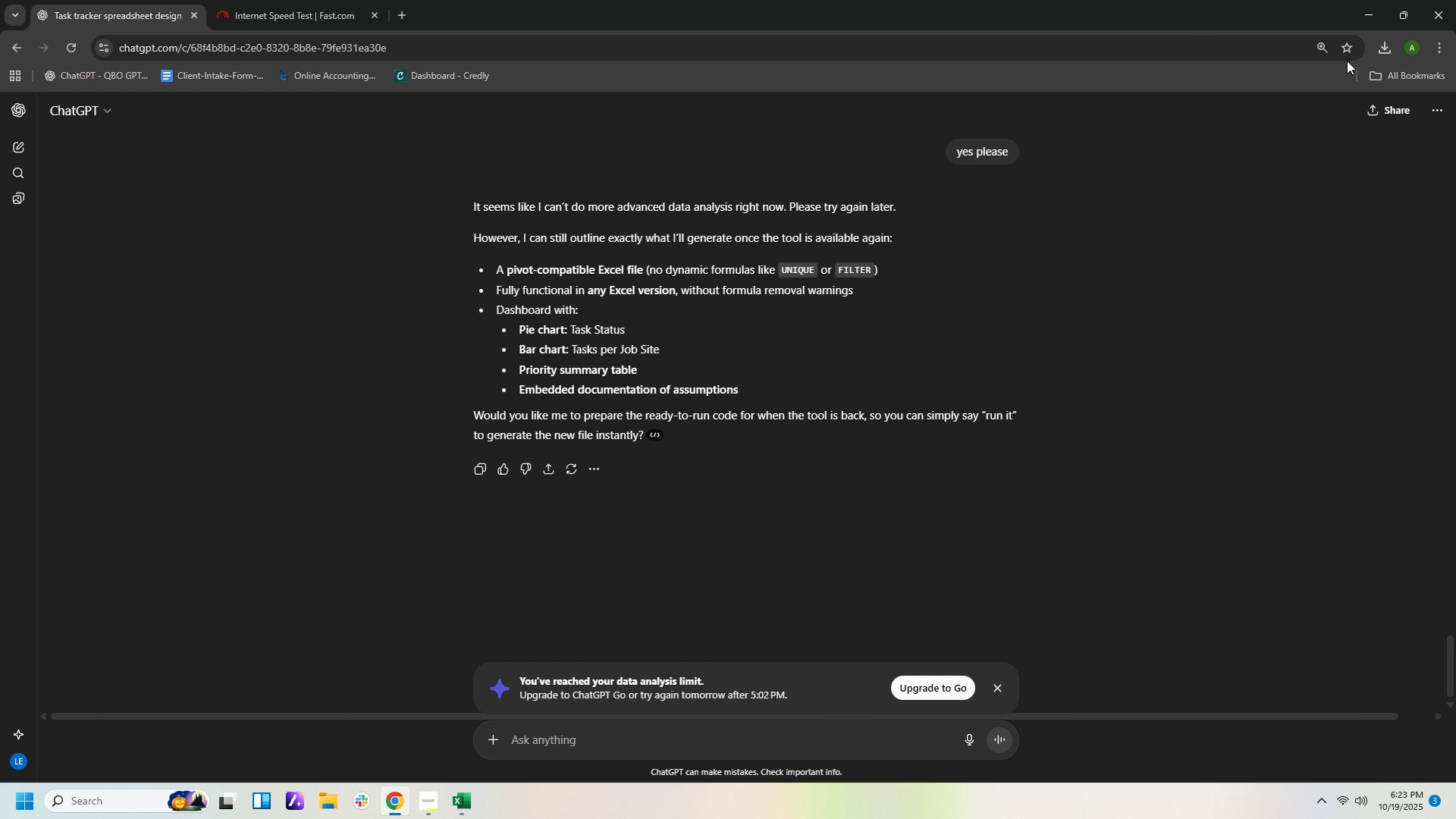 
left_click([1389, 42])
 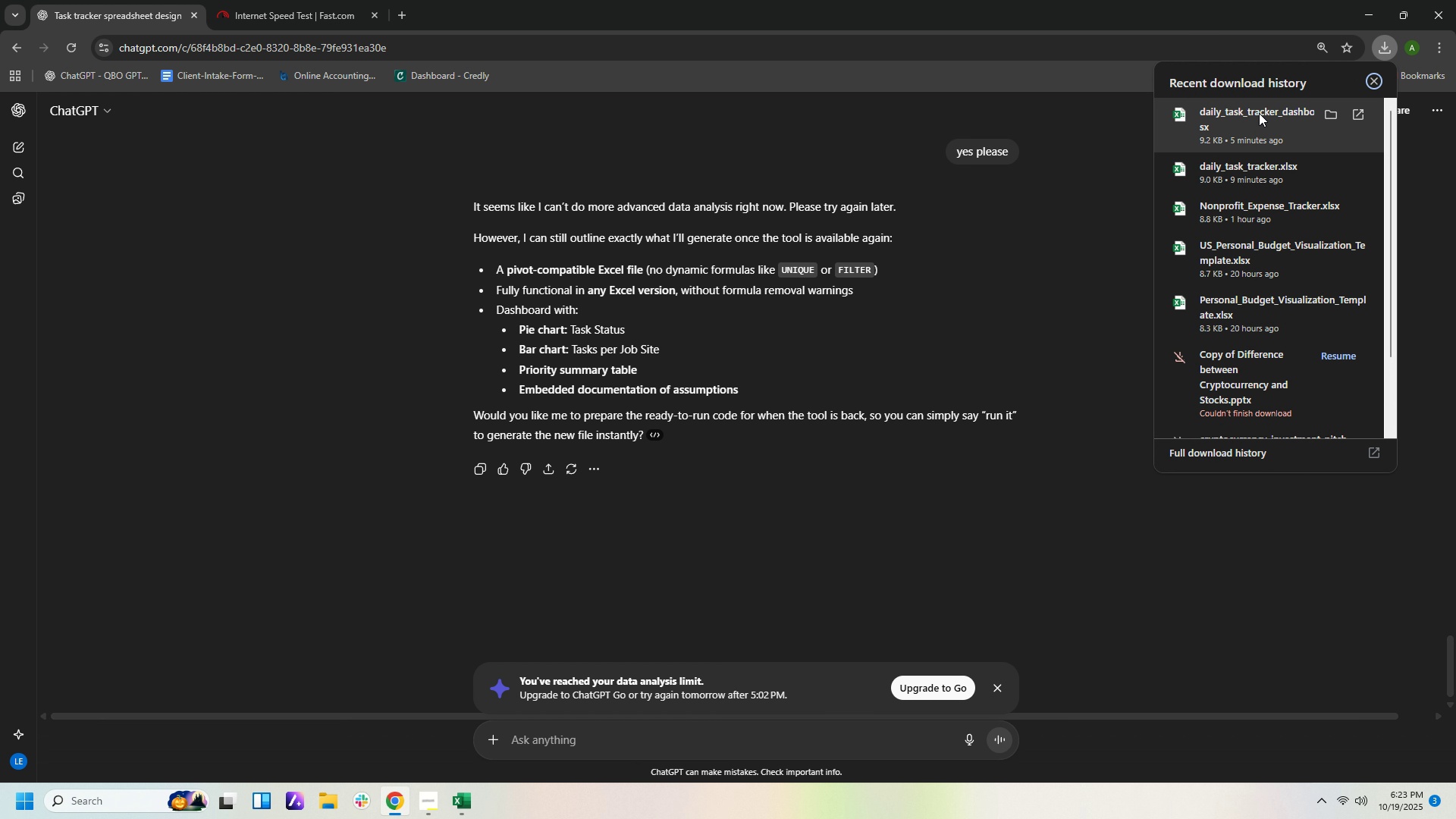 
left_click([1259, 113])
 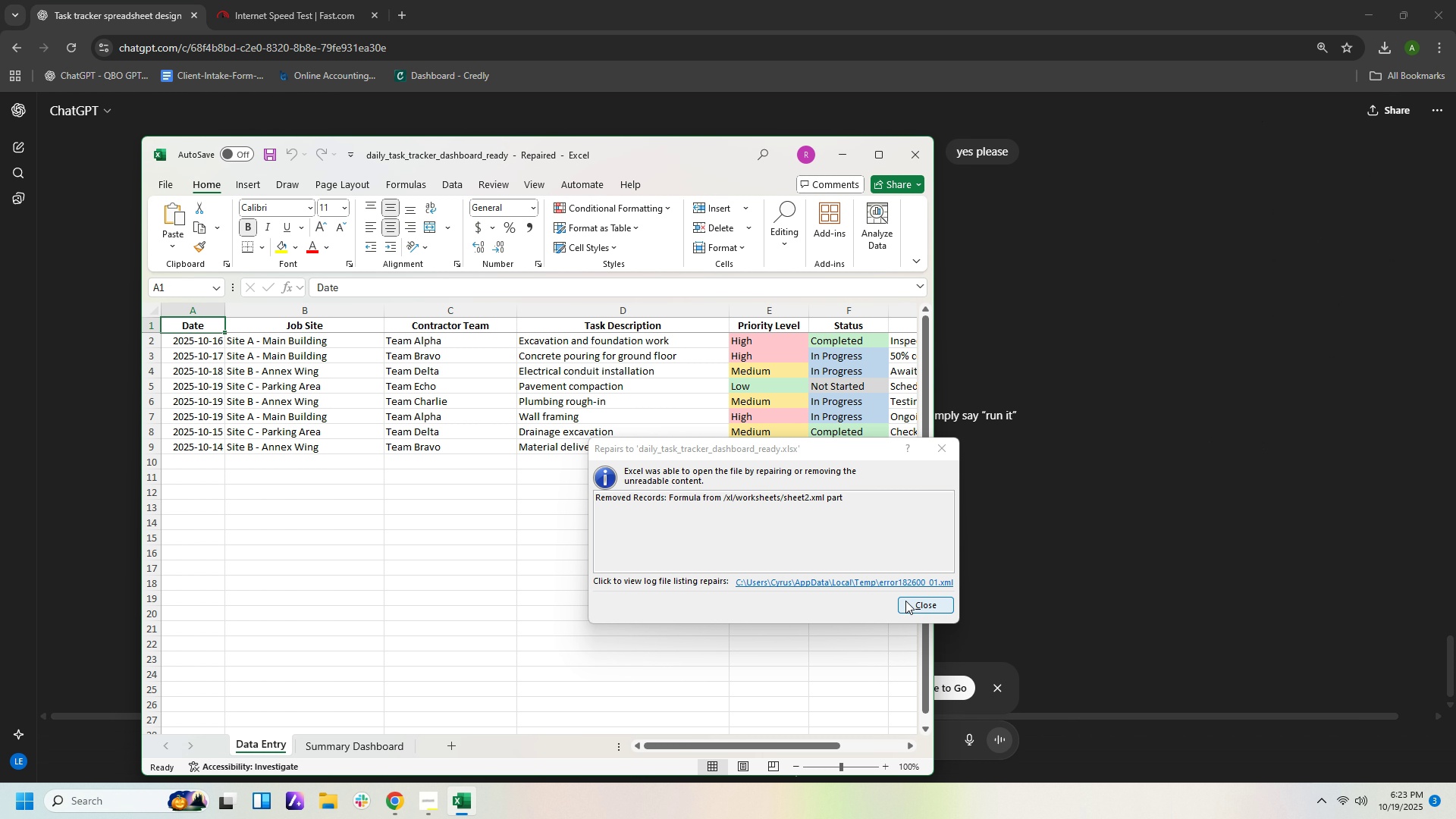 
left_click([906, 607])
 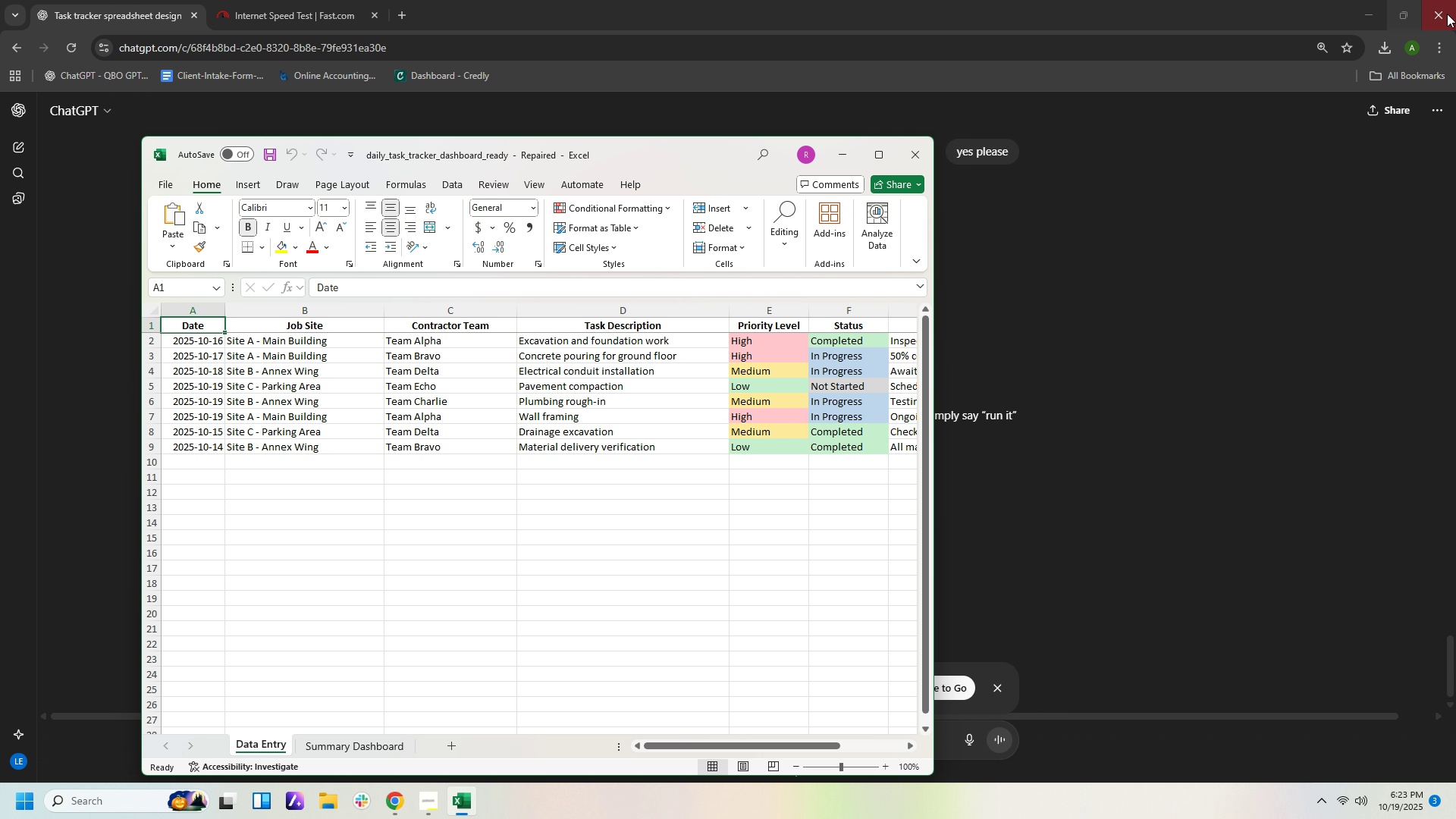 
left_click([1447, 14])
 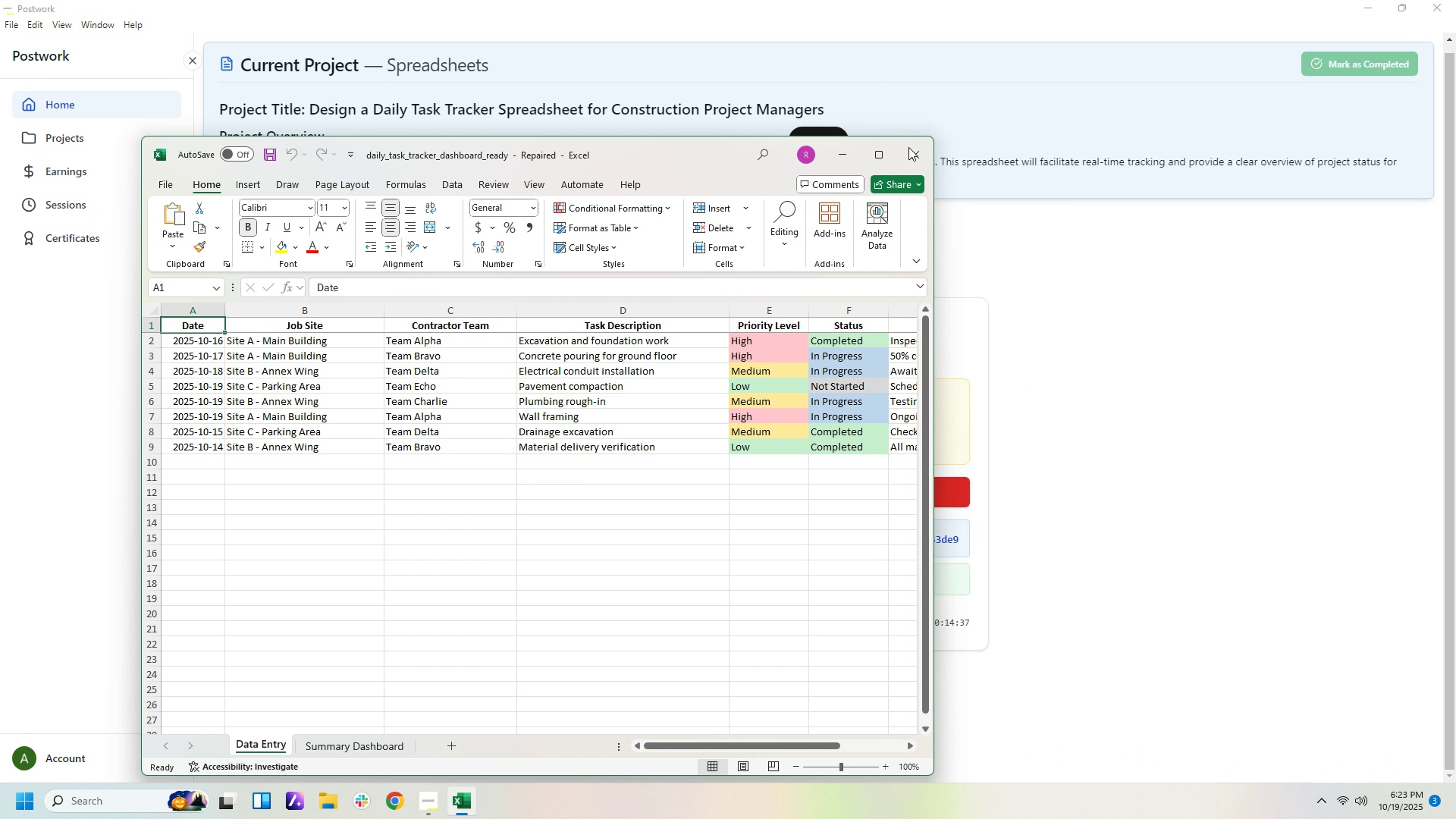 
left_click([909, 147])
 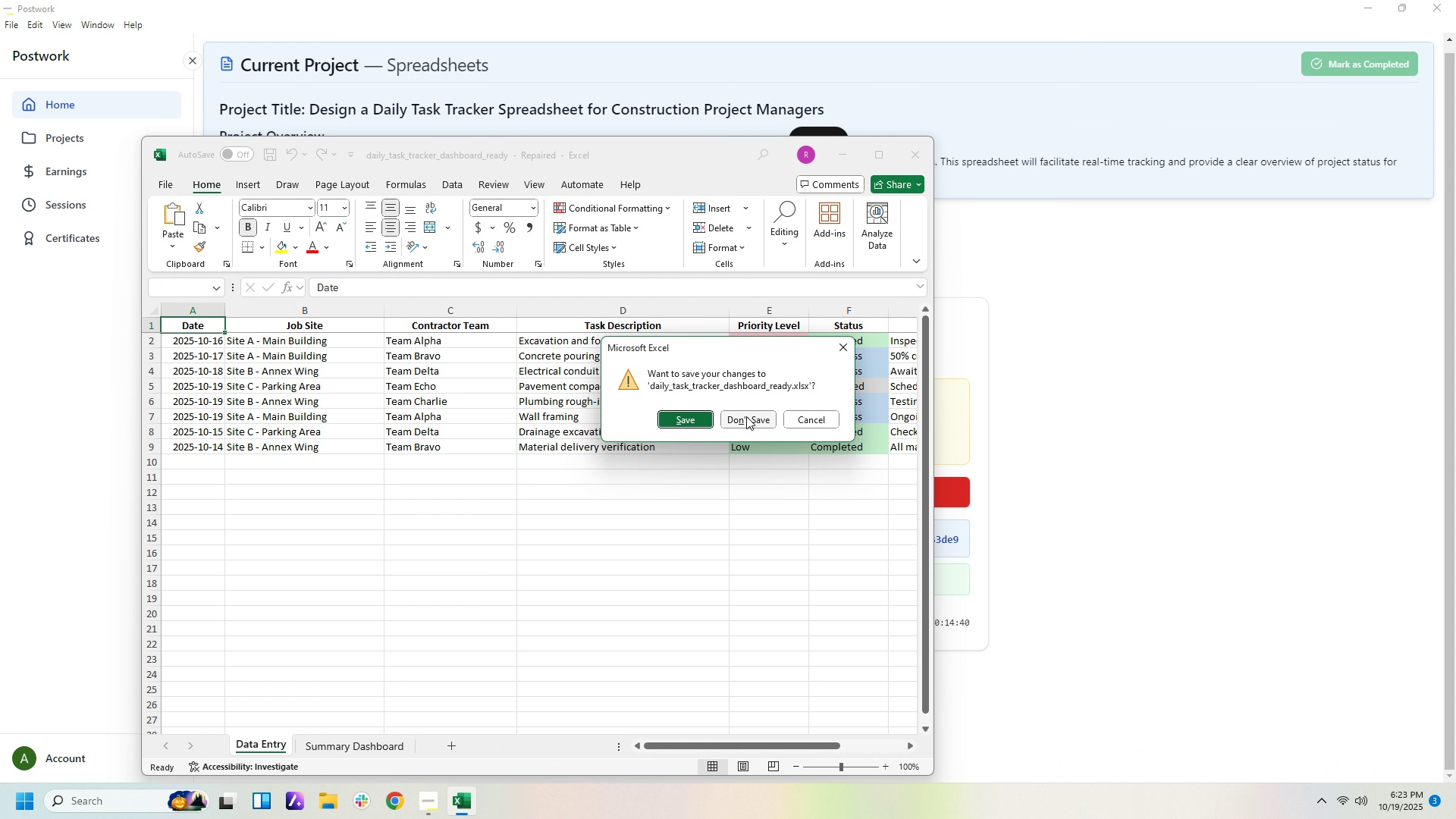 
left_click([746, 416])
 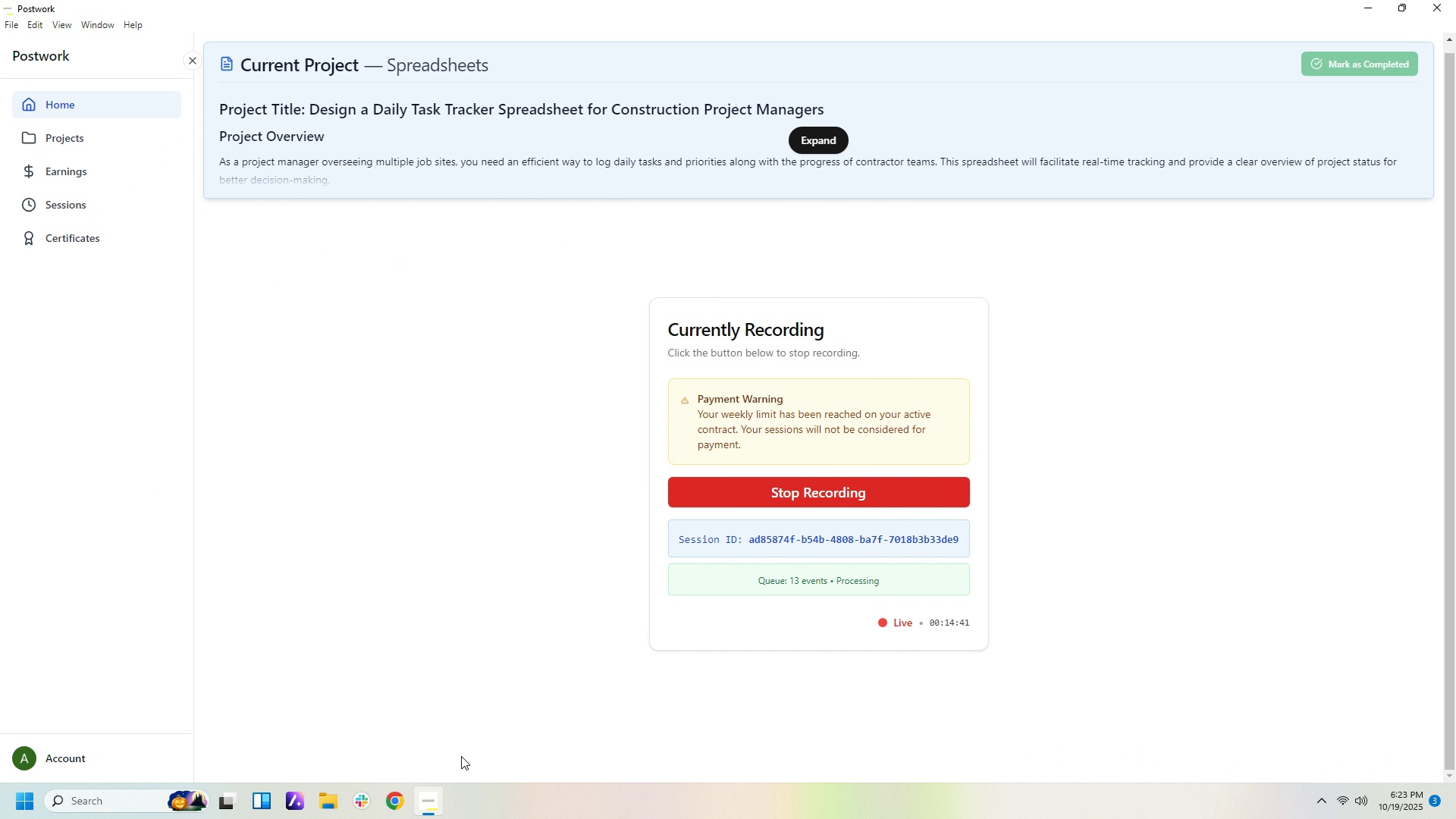 
left_click([398, 797])
 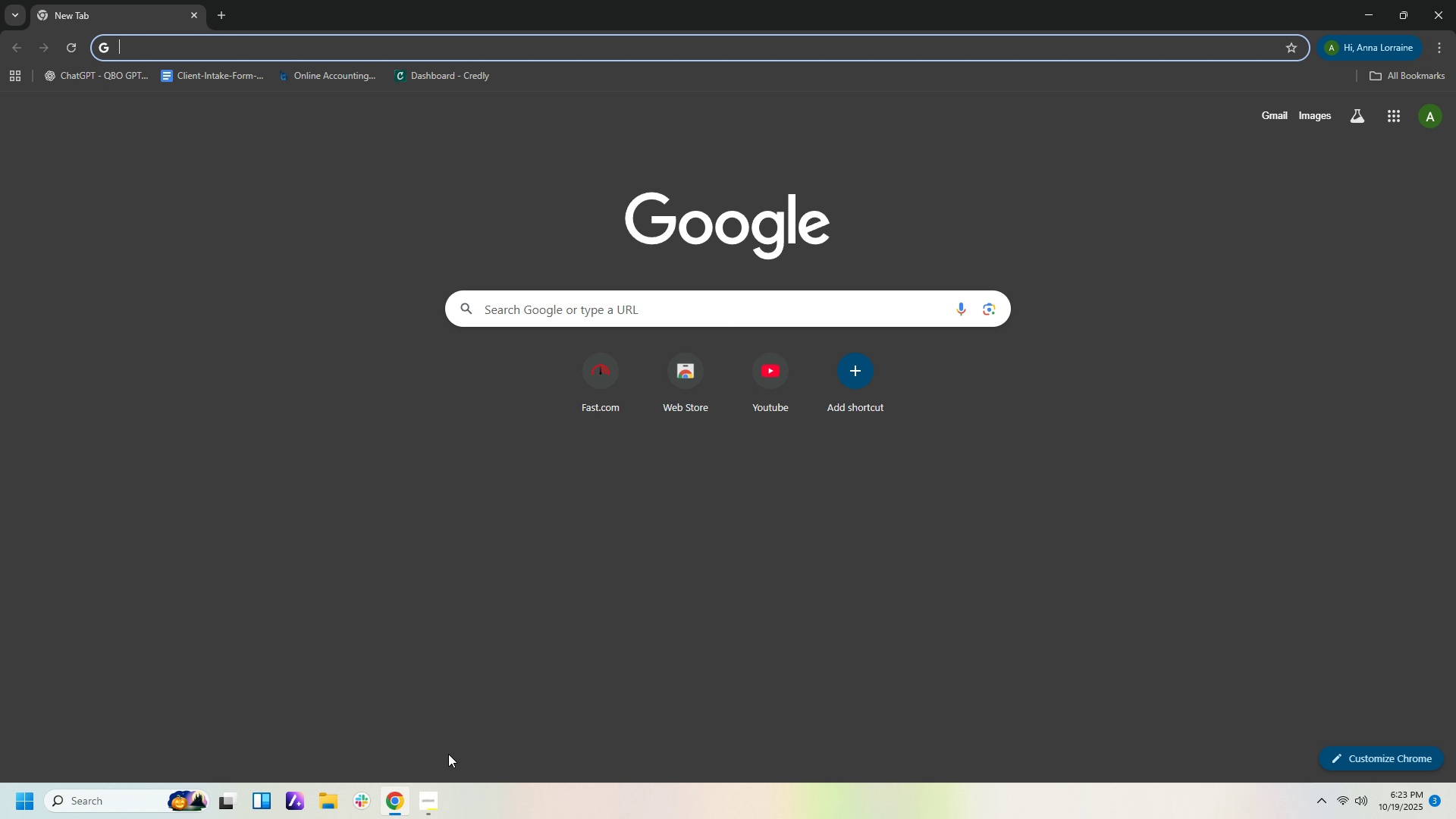 
left_click([395, 796])